 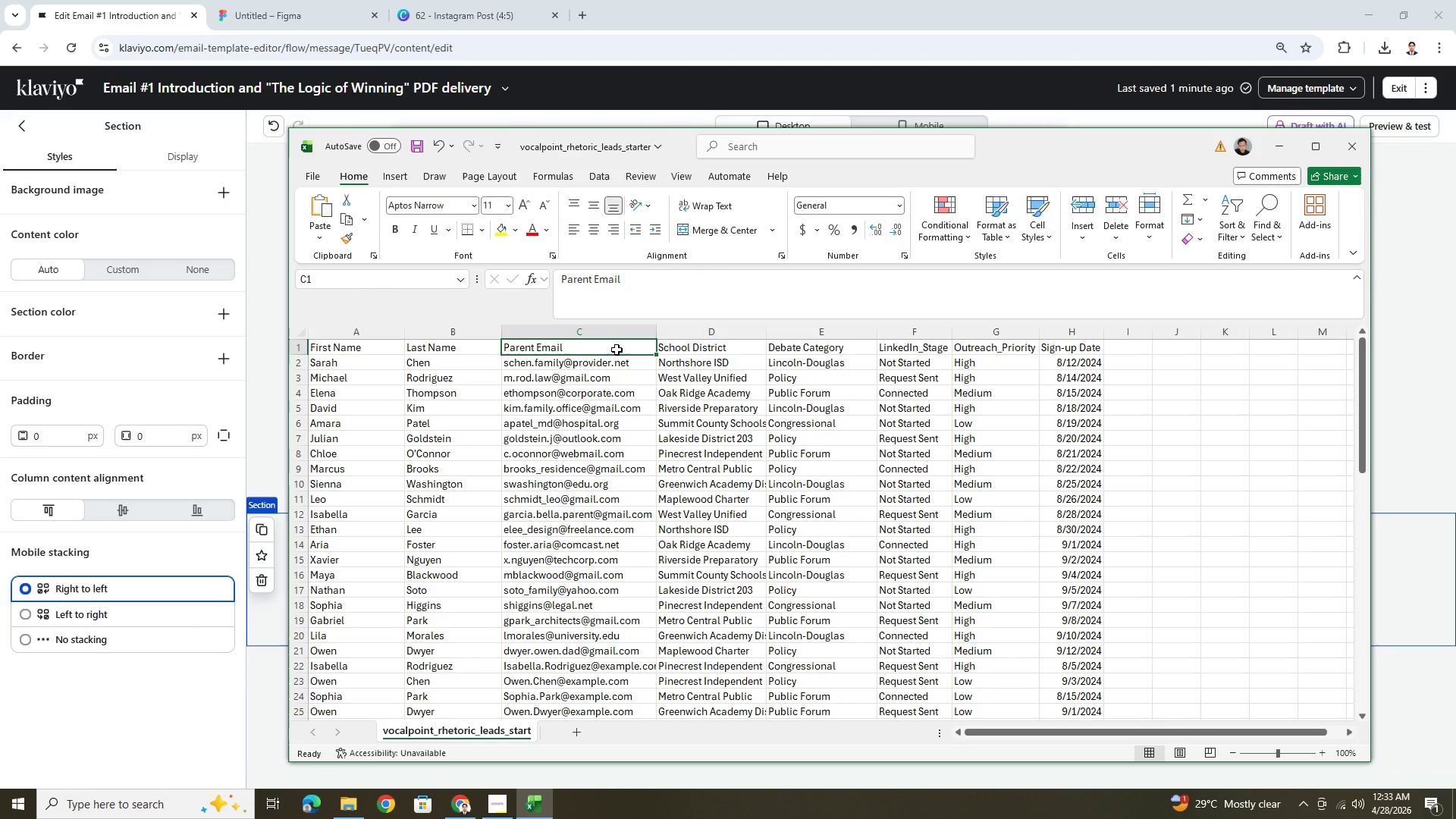 
left_click([617, 356])
 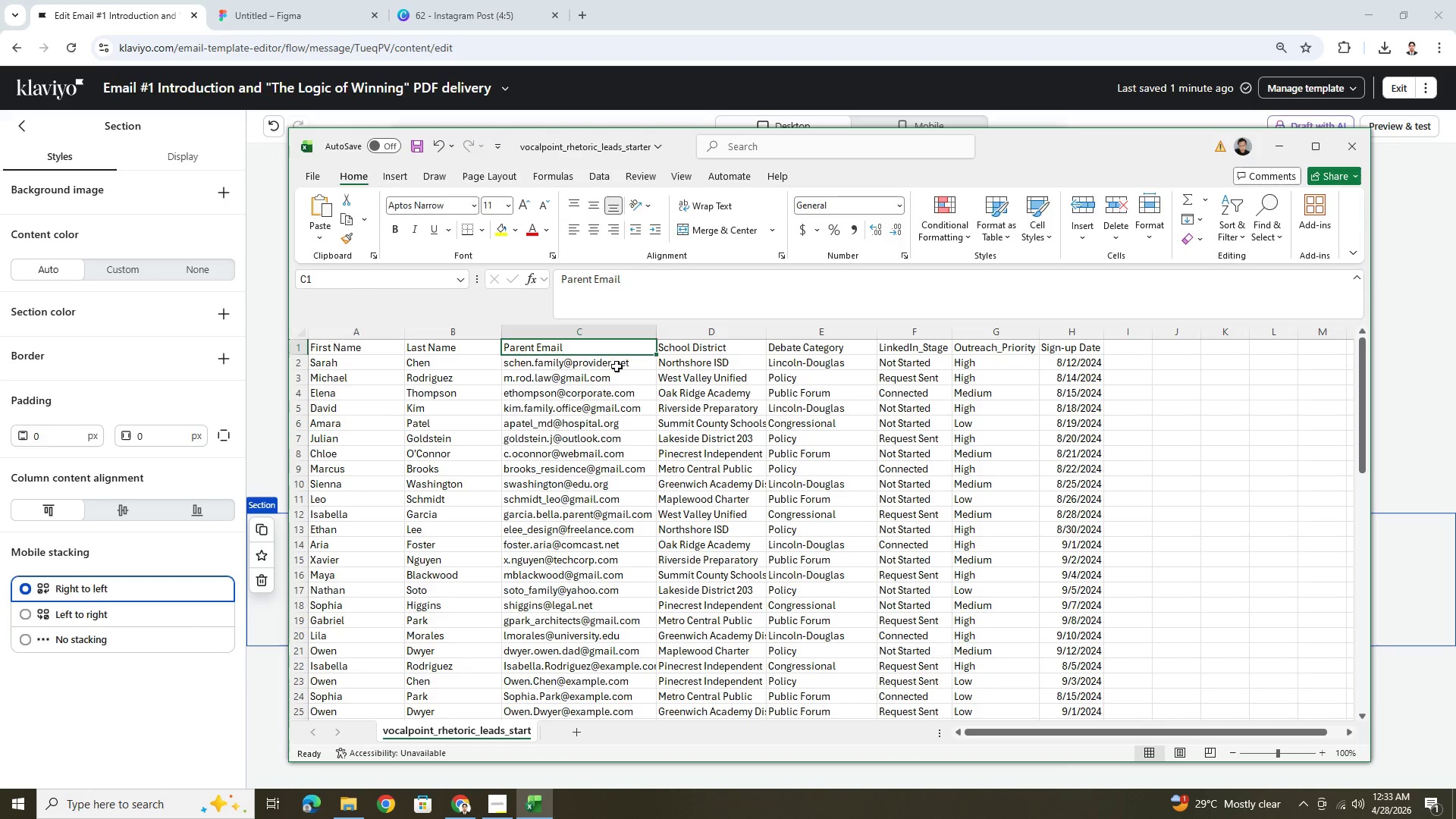 
left_click([617, 368])
 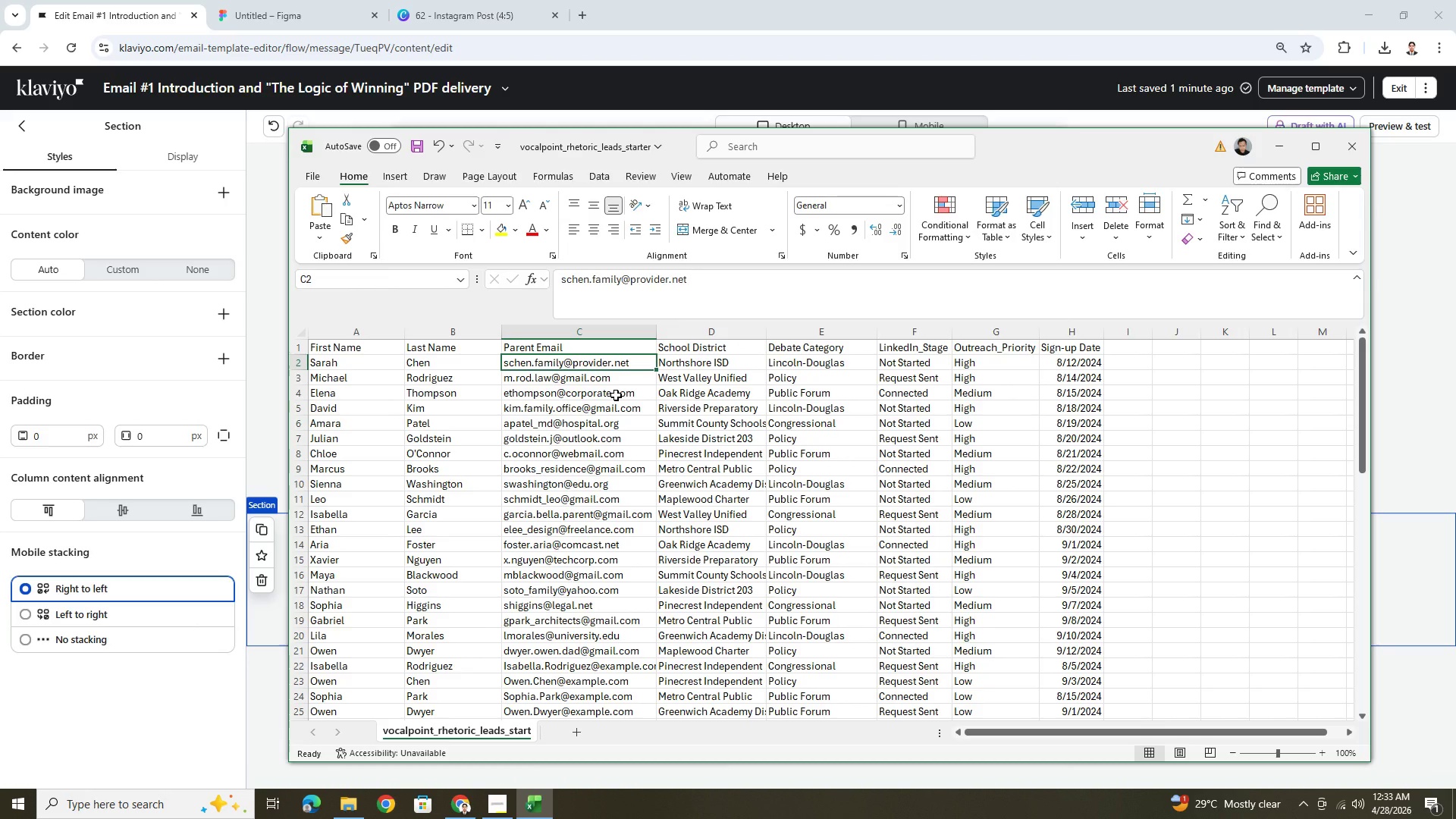 
left_click([616, 395])
 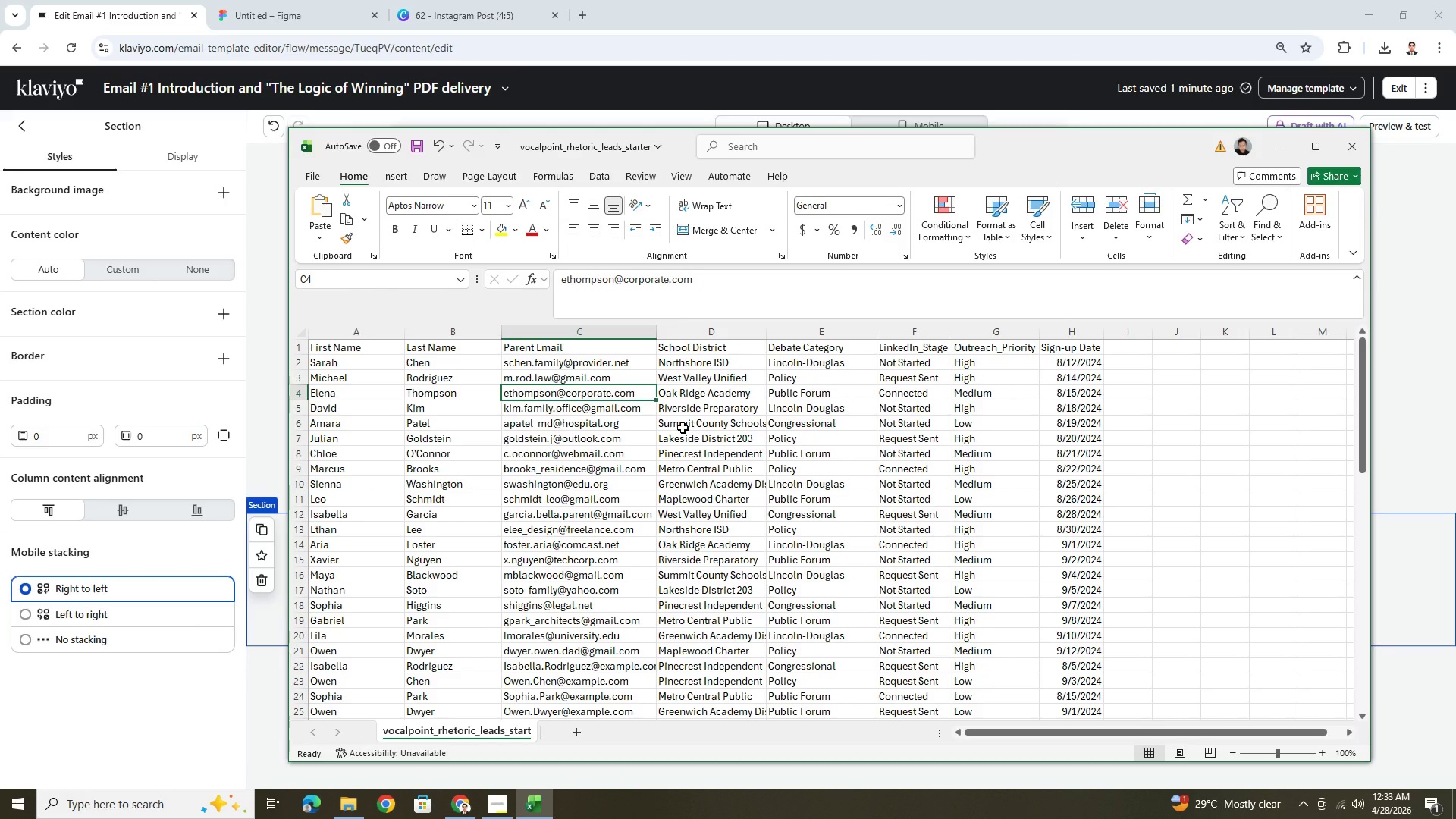 
scroll: coordinate [682, 428], scroll_direction: down, amount: 1.0
 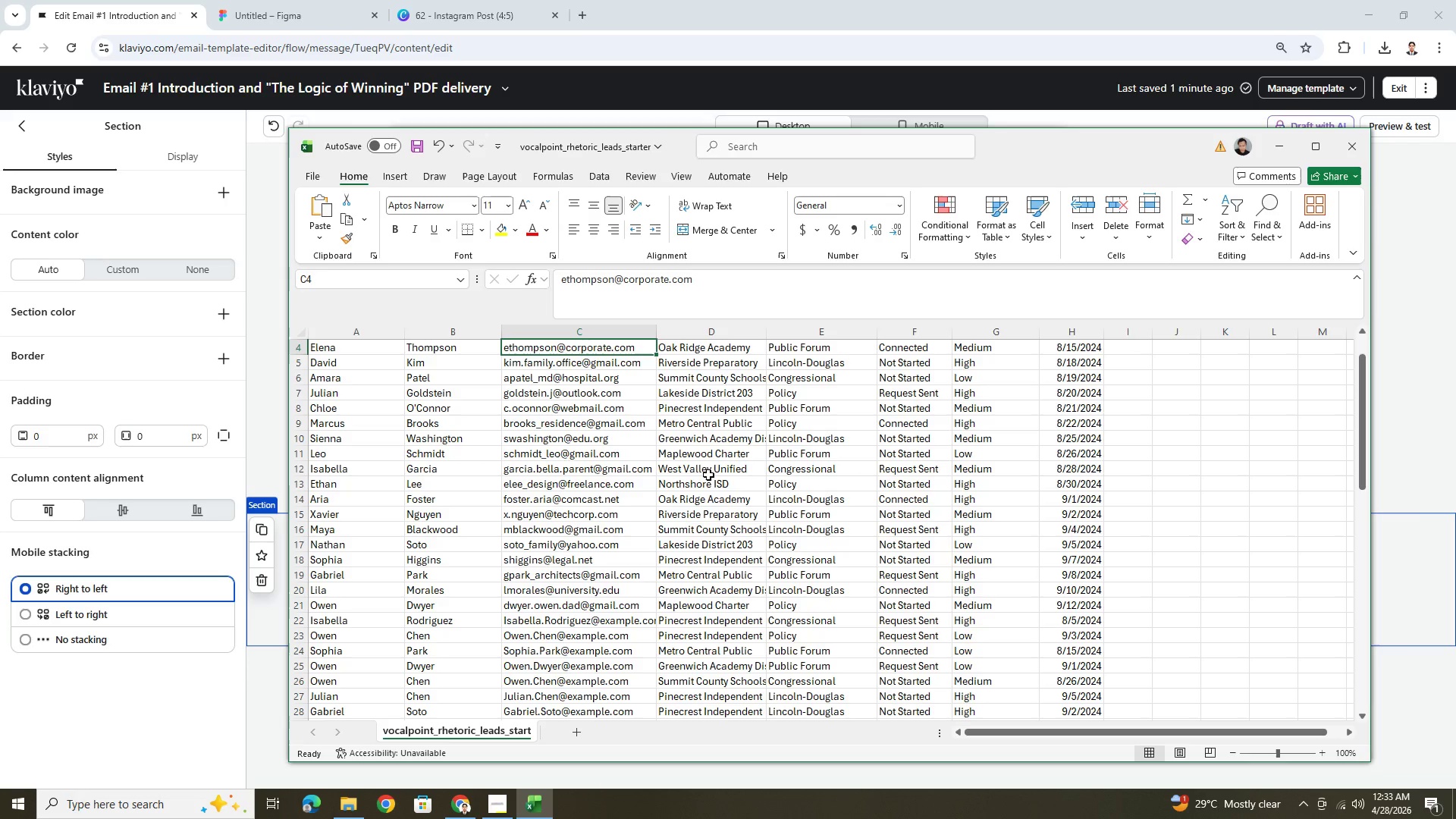 
wait(14.73)
 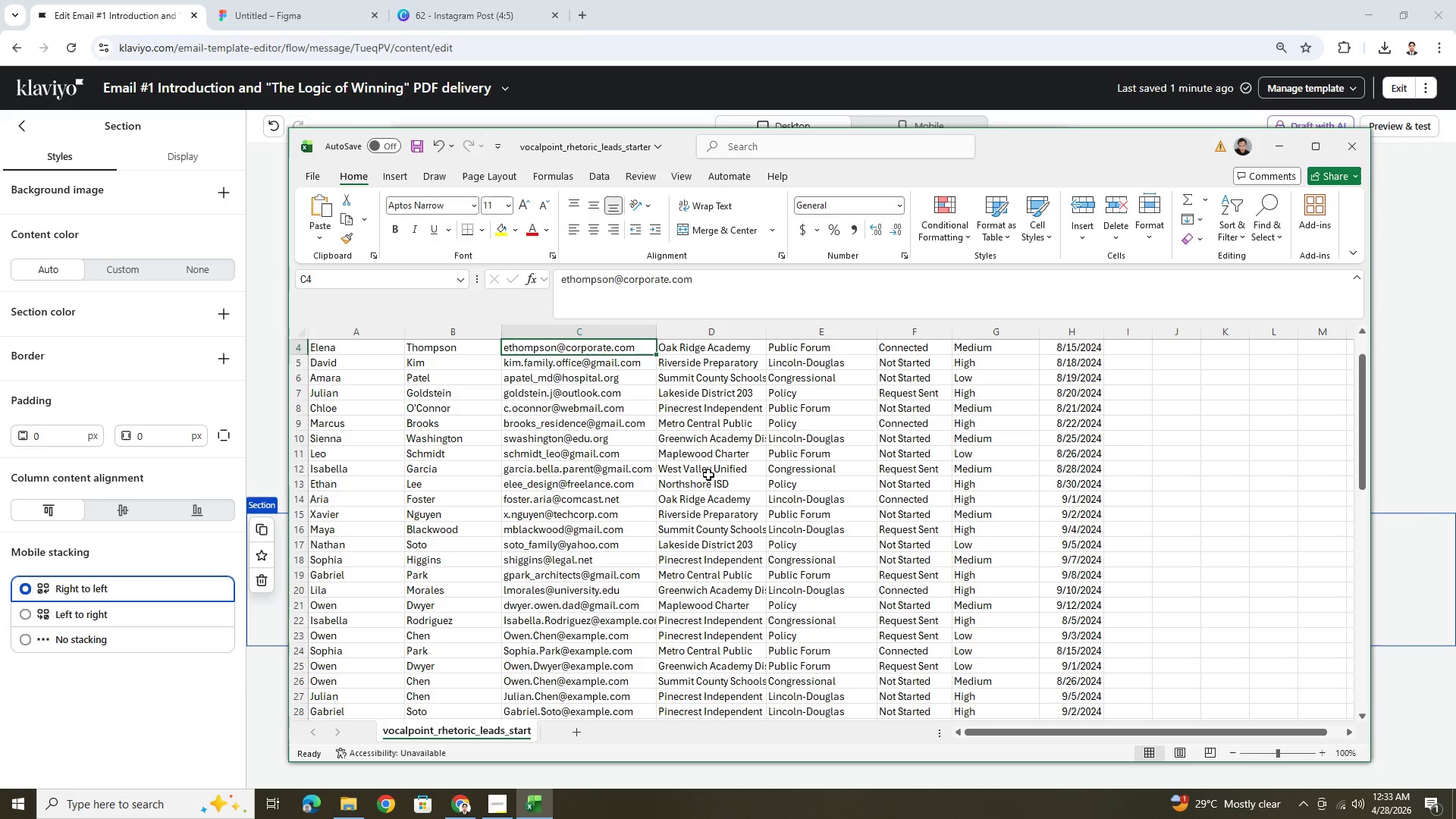 
left_click([1292, 154])